 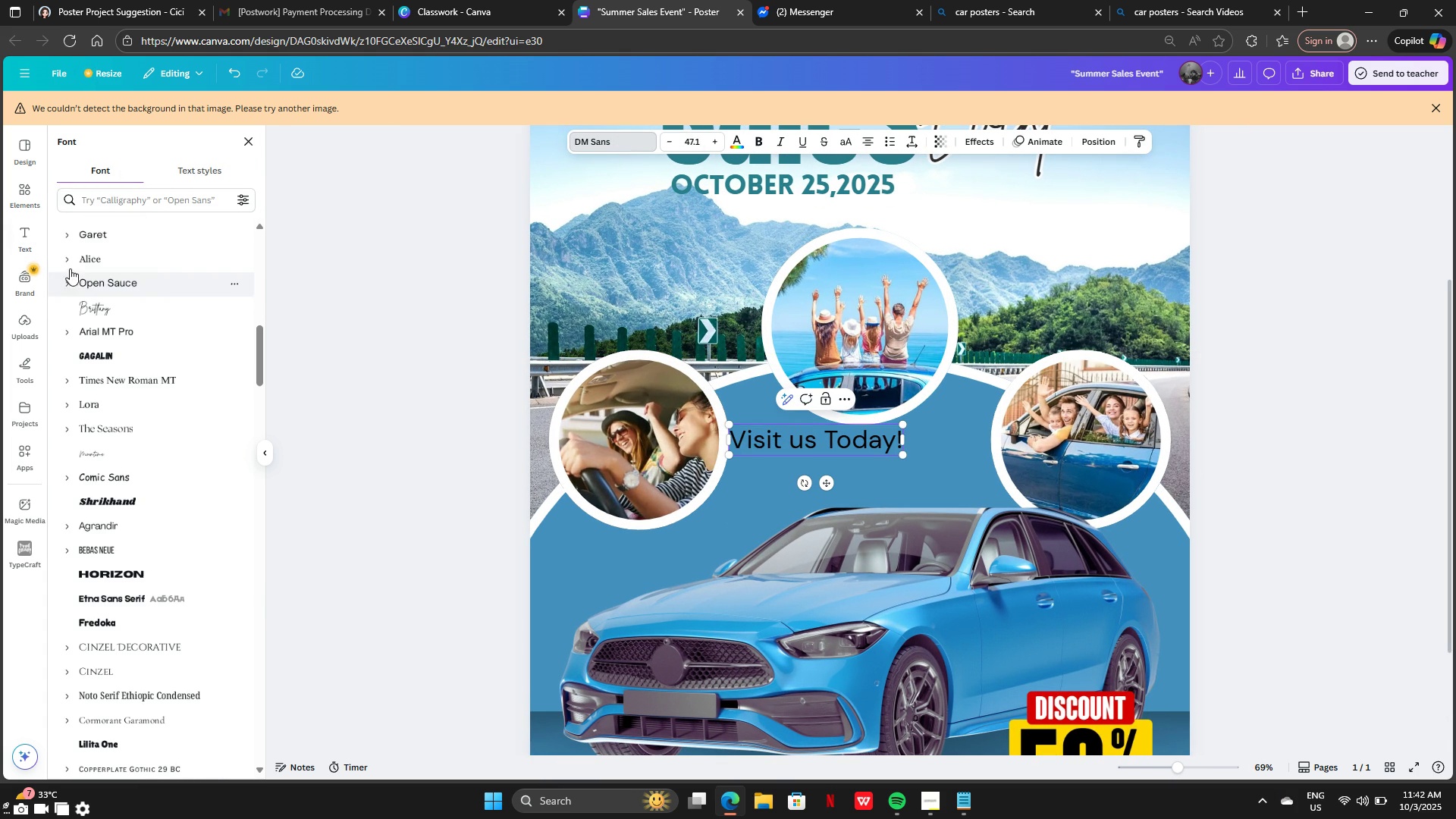 
left_click([184, 237])
 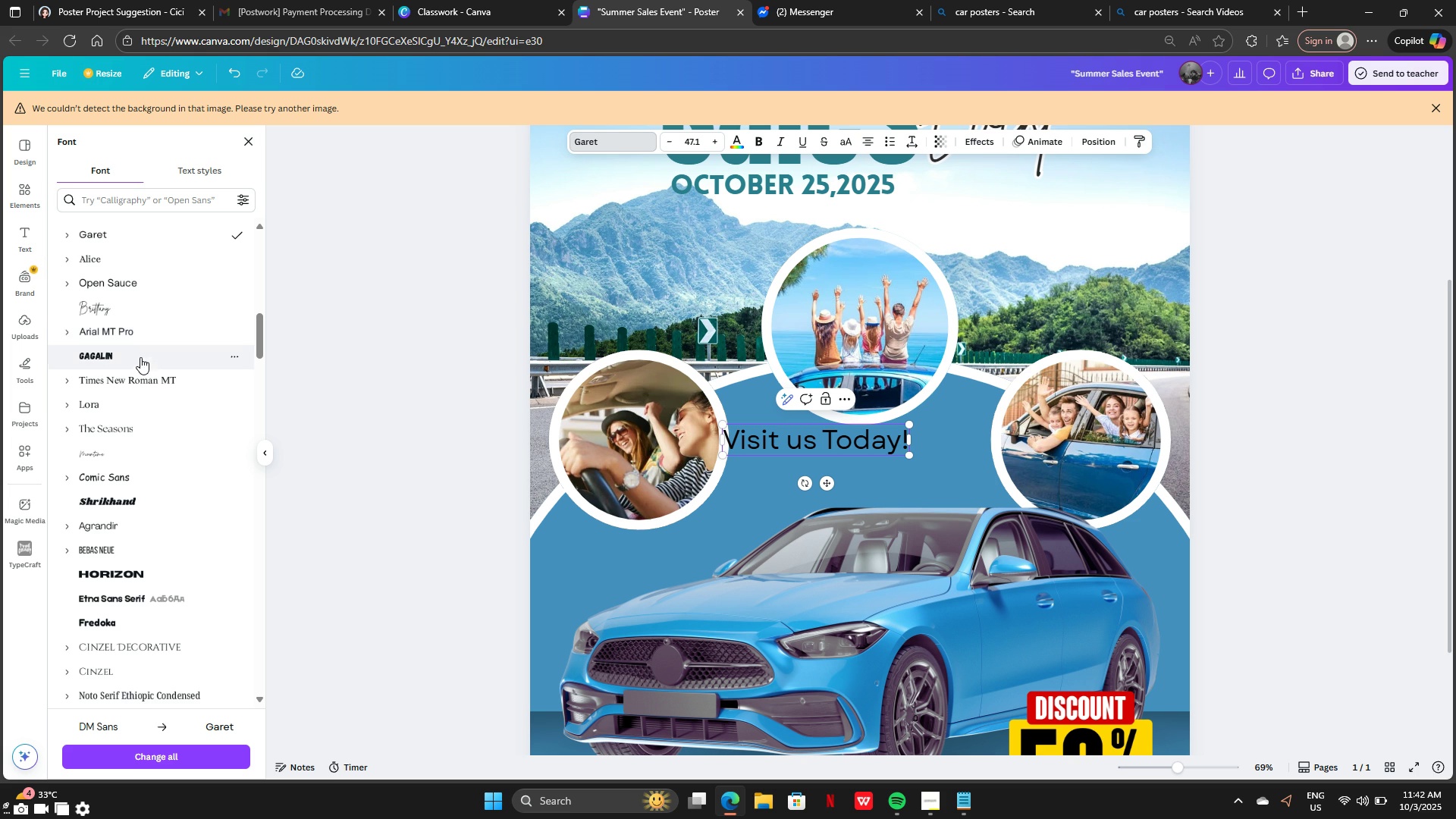 
scroll: coordinate [143, 397], scroll_direction: up, amount: 12.0
 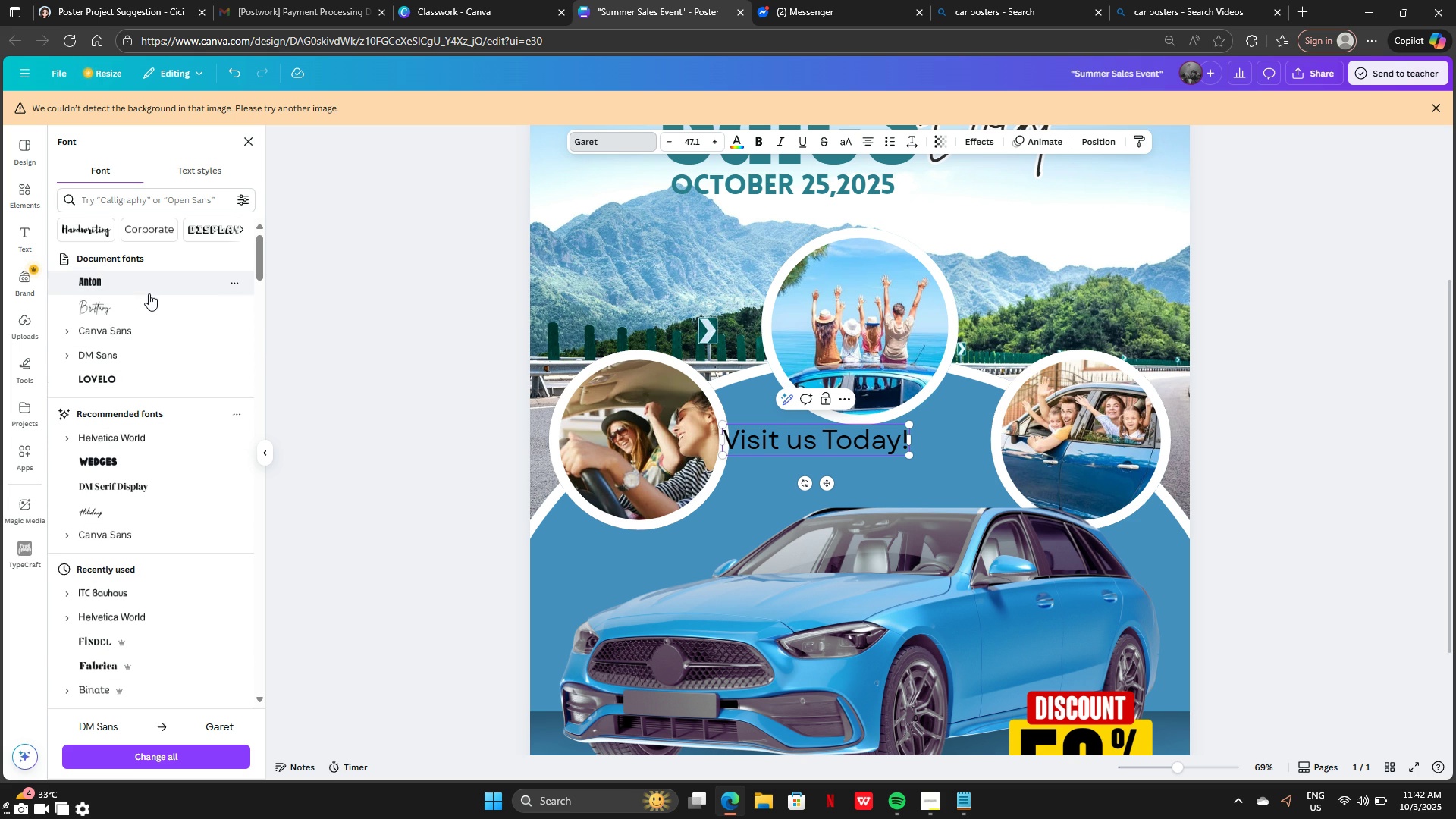 
left_click([149, 293])
 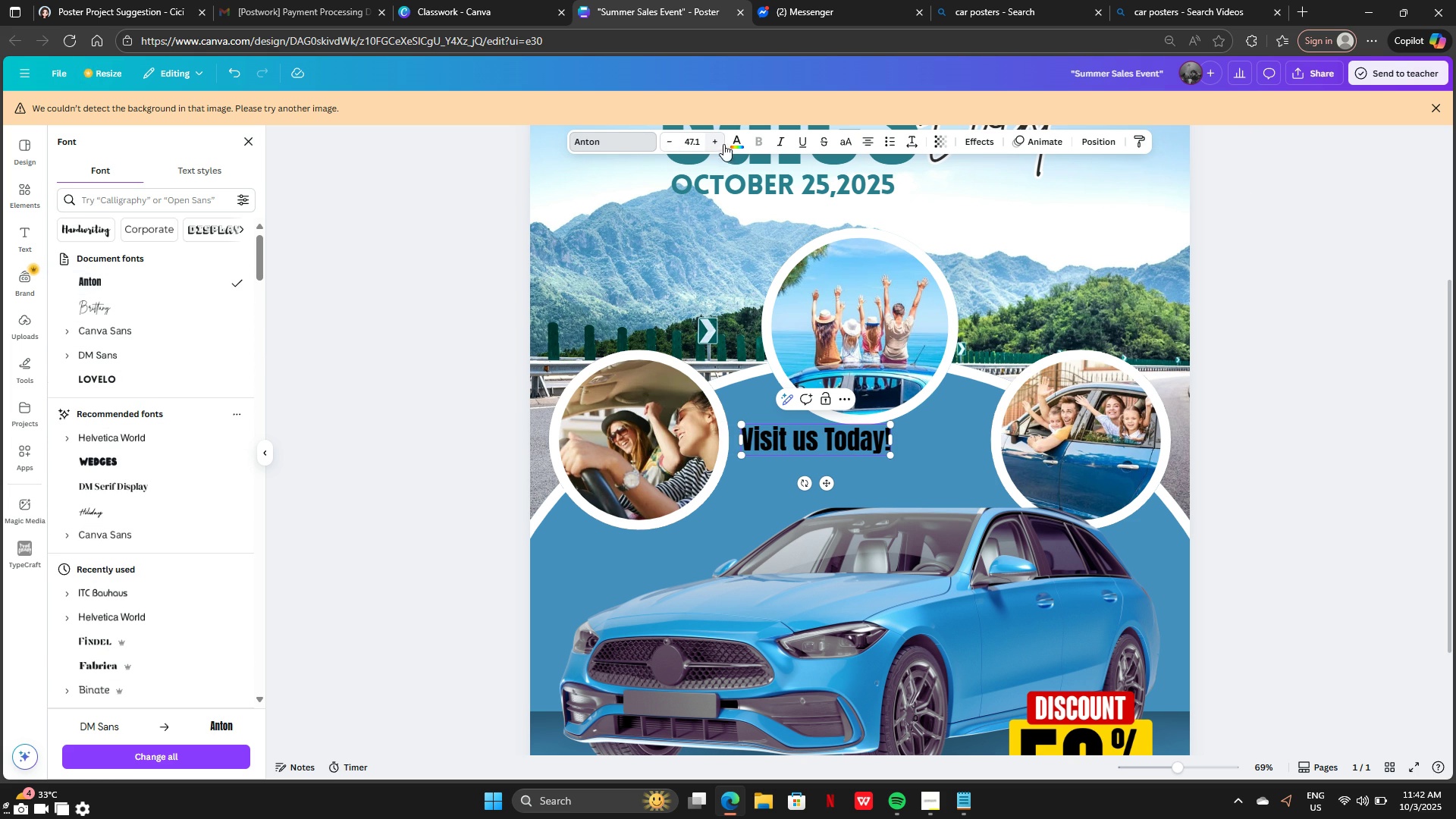 
left_click([736, 144])
 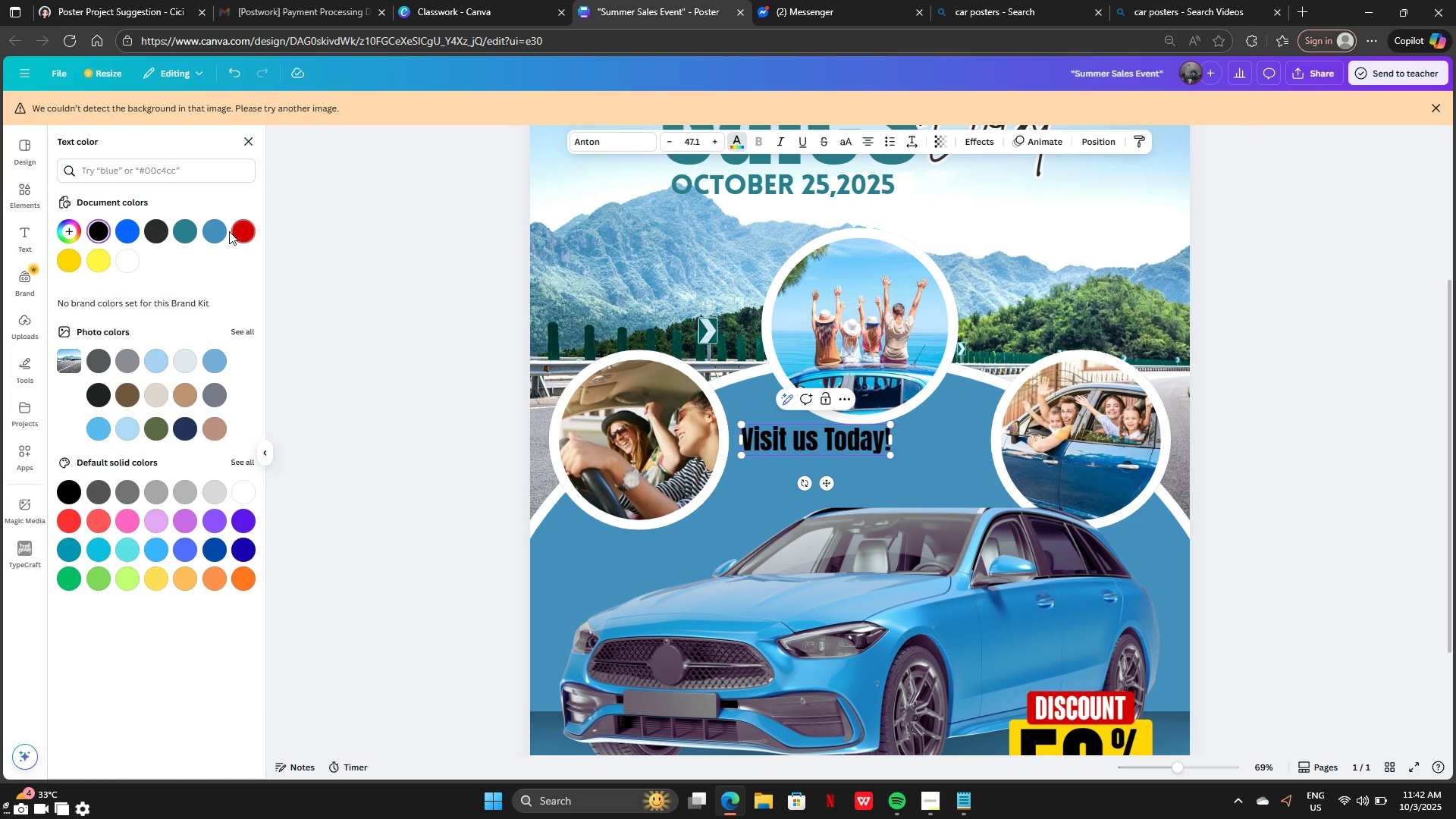 
left_click([222, 228])
 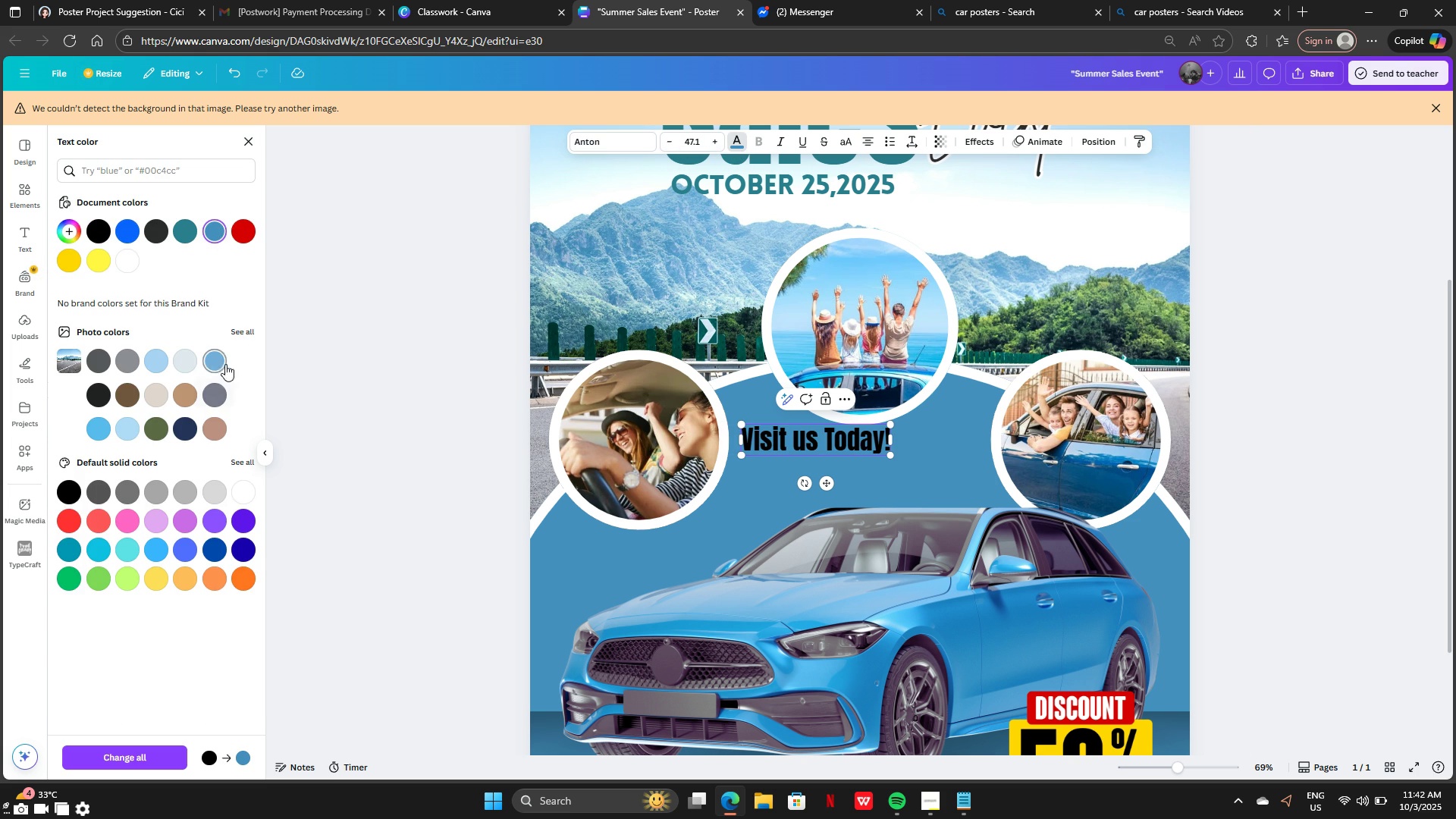 
left_click([239, 367])
 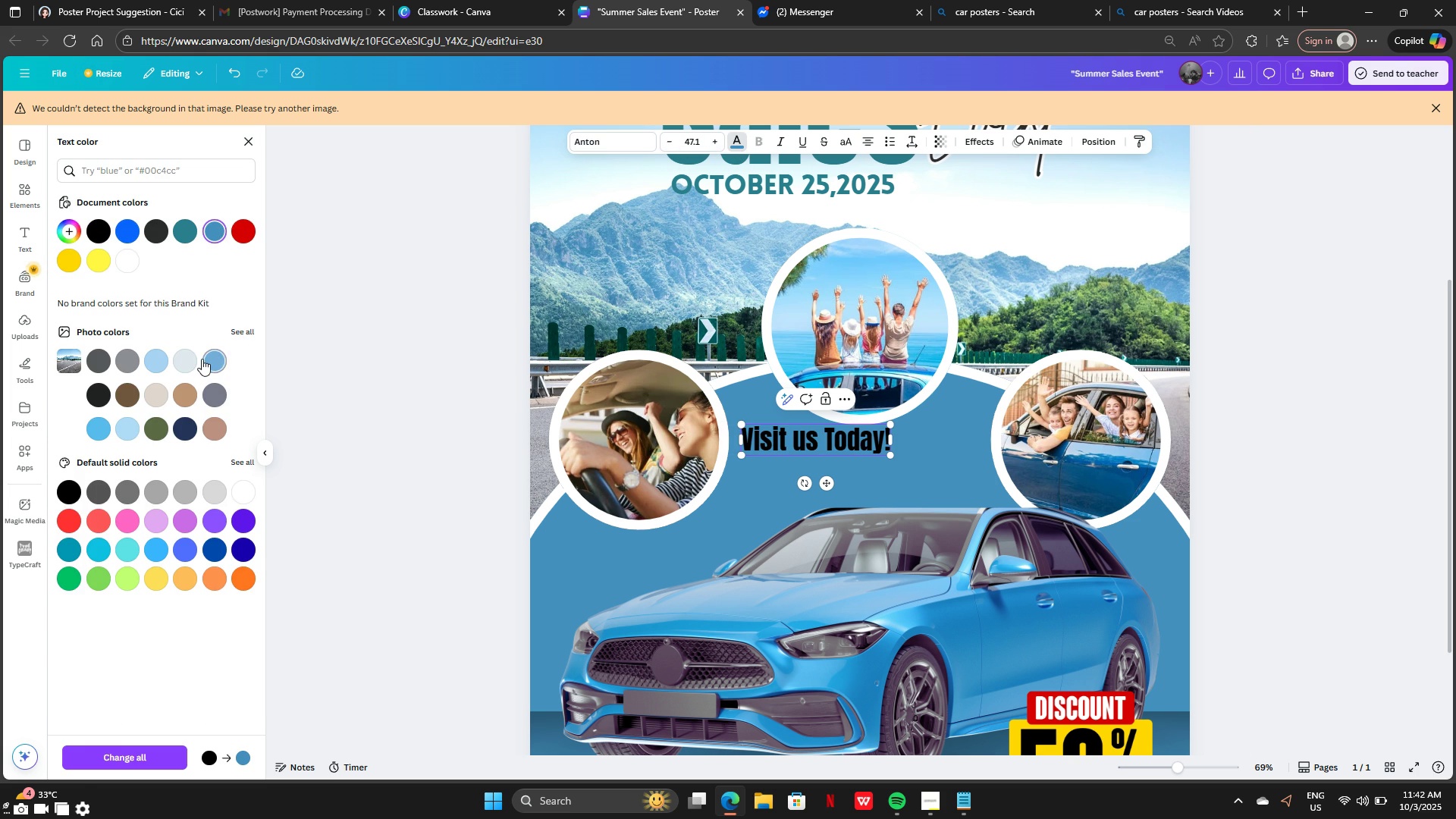 
double_click([202, 359])
 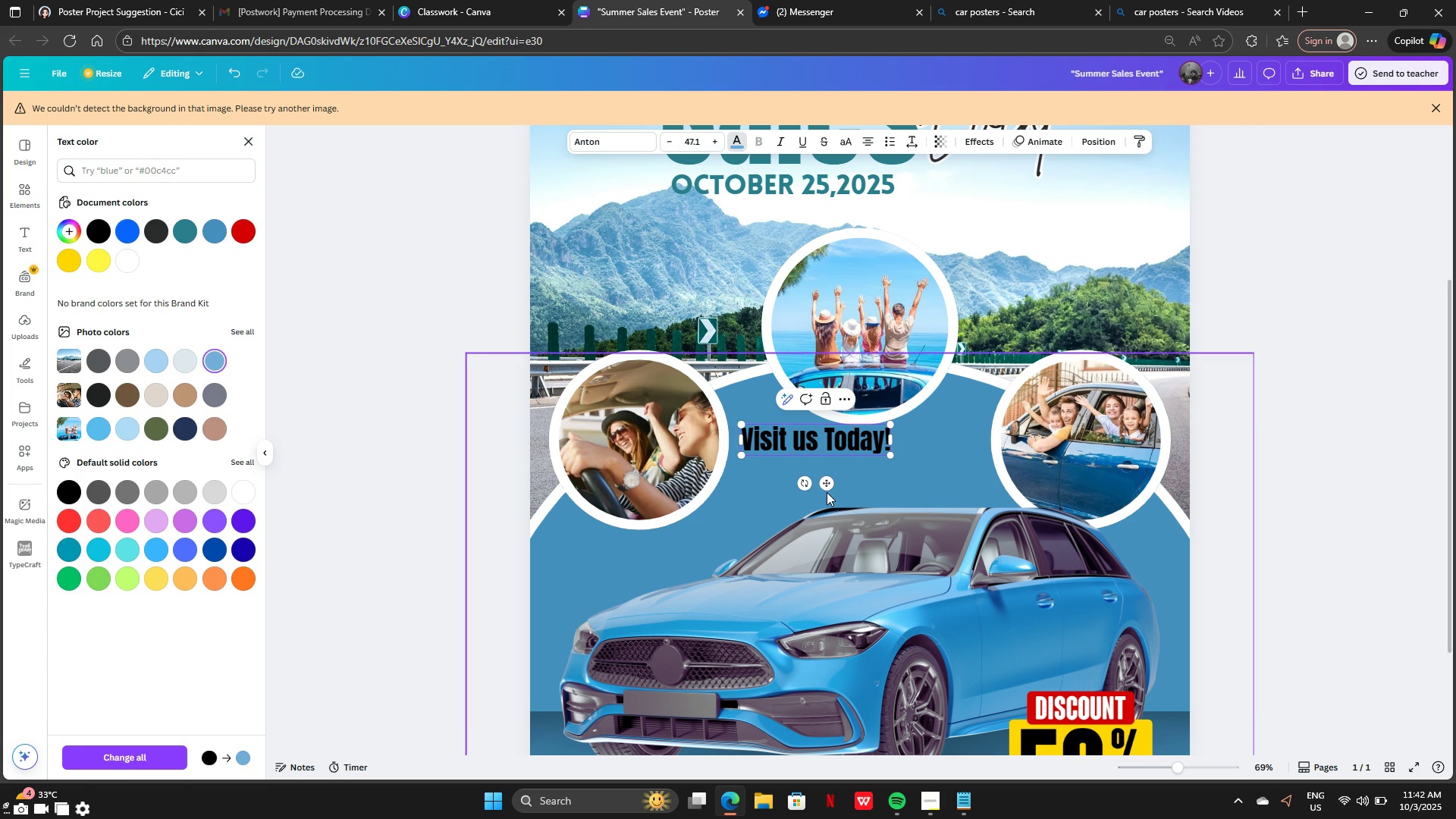 
left_click([827, 492])
 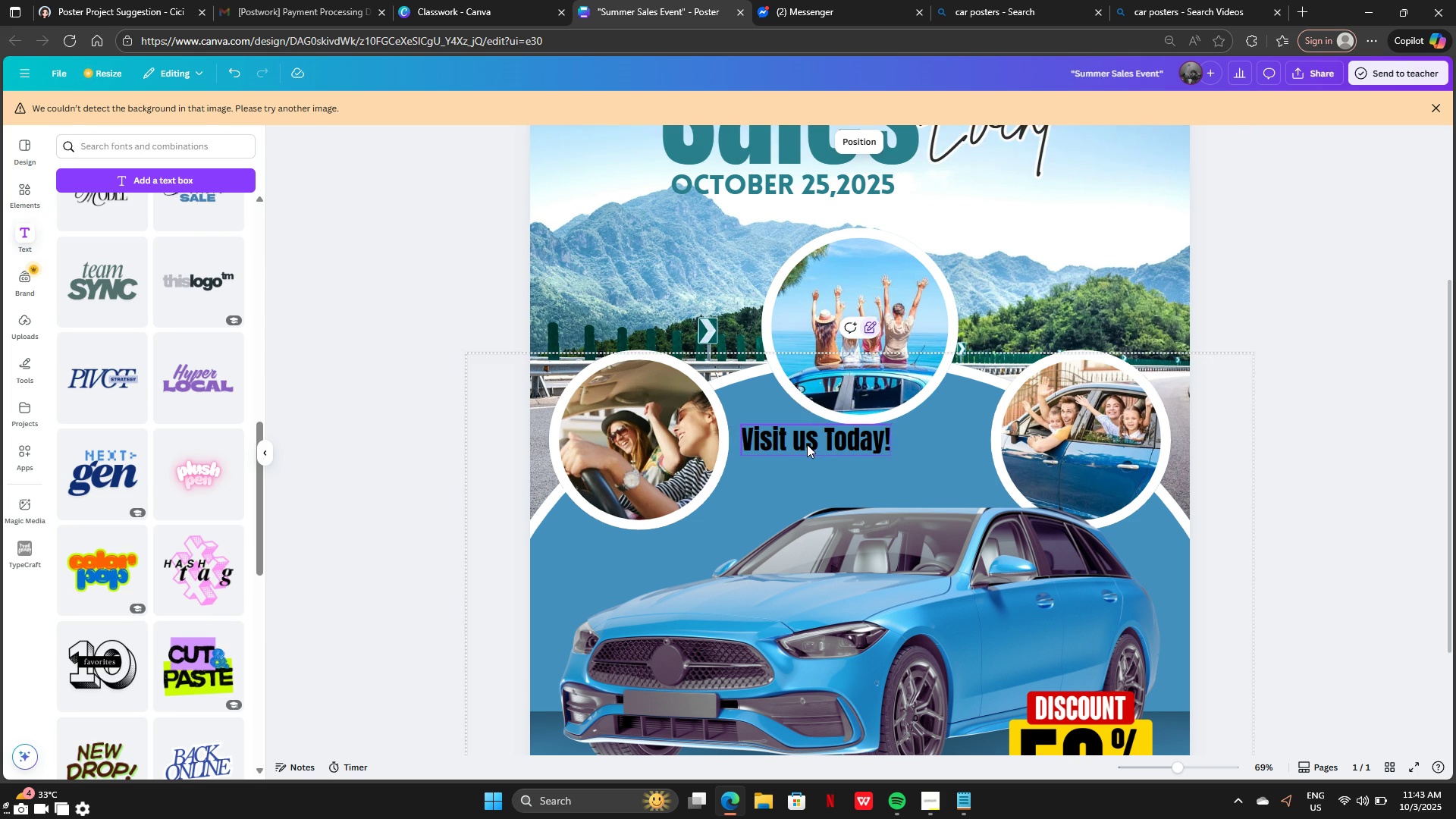 
left_click([807, 444])
 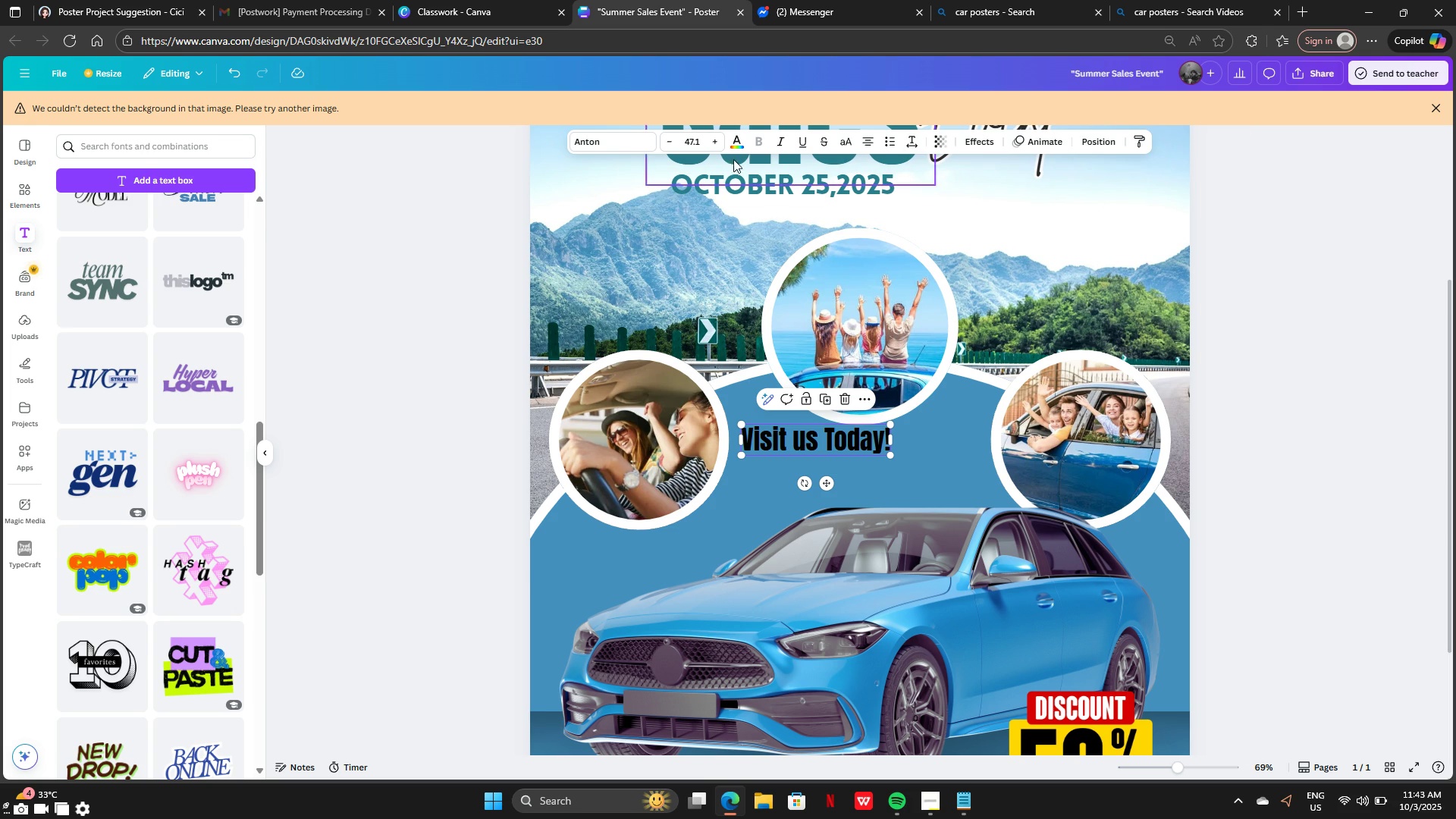 
left_click([736, 141])
 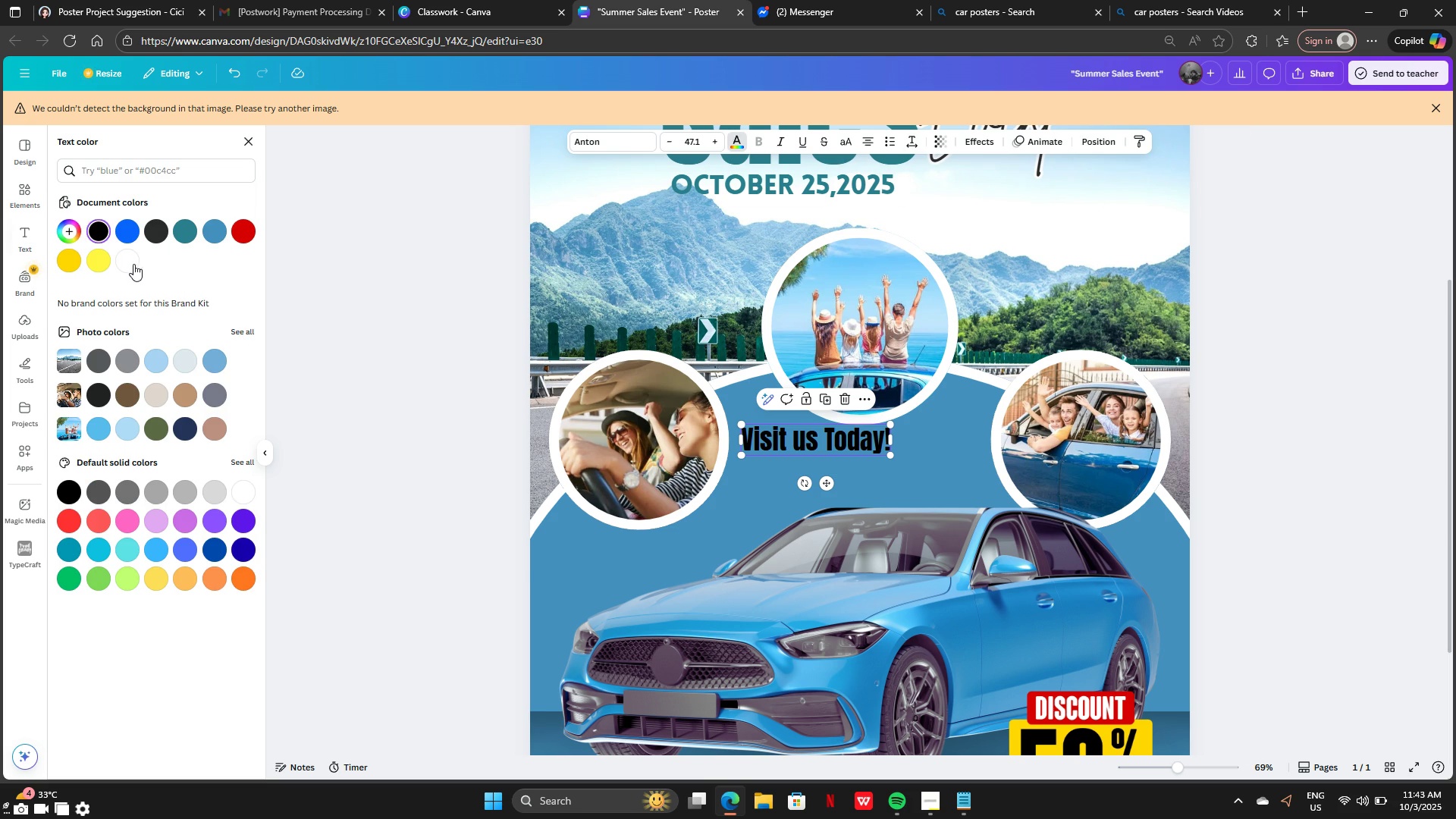 
left_click([125, 262])